 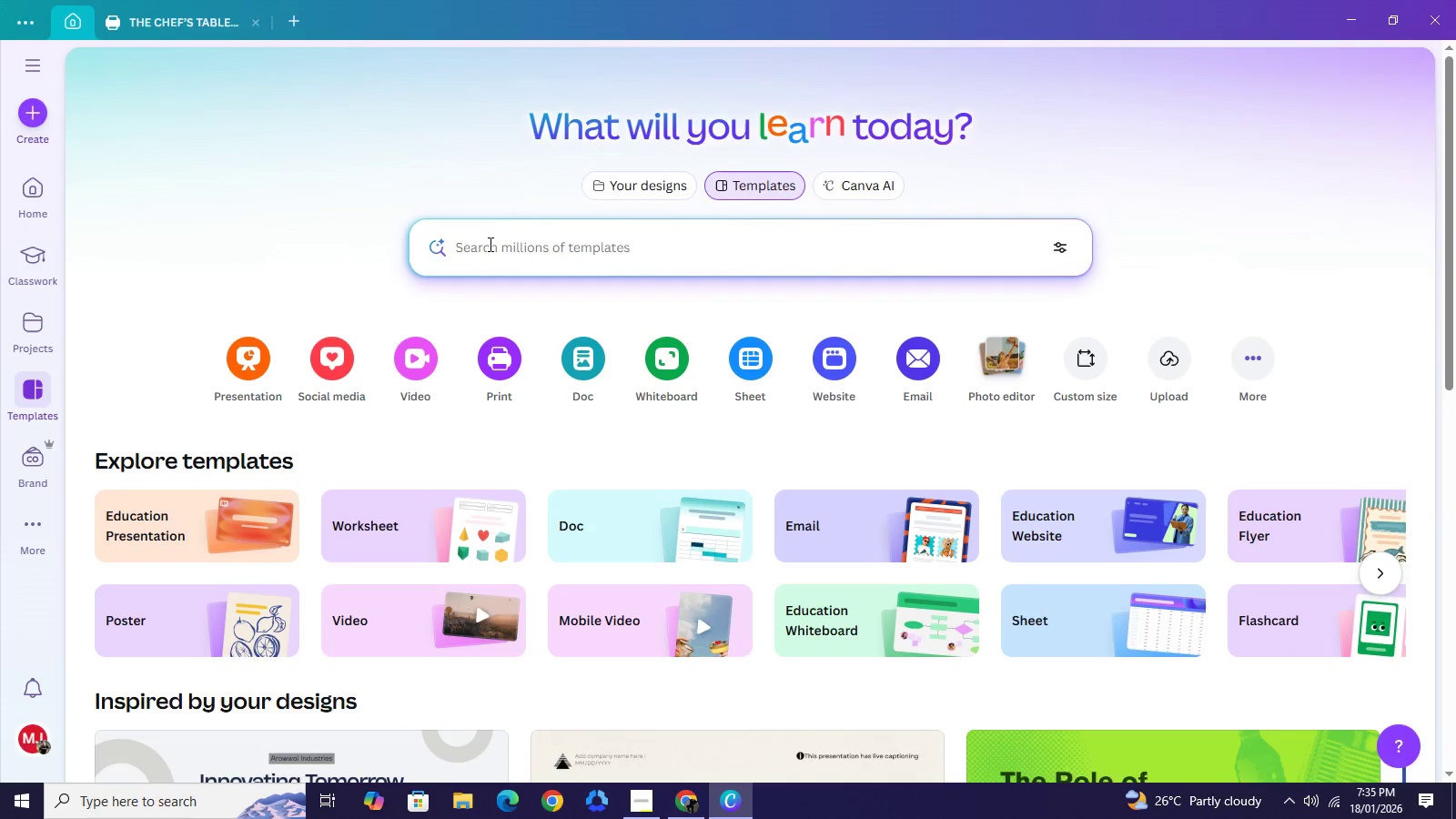 
left_click([489, 244])
 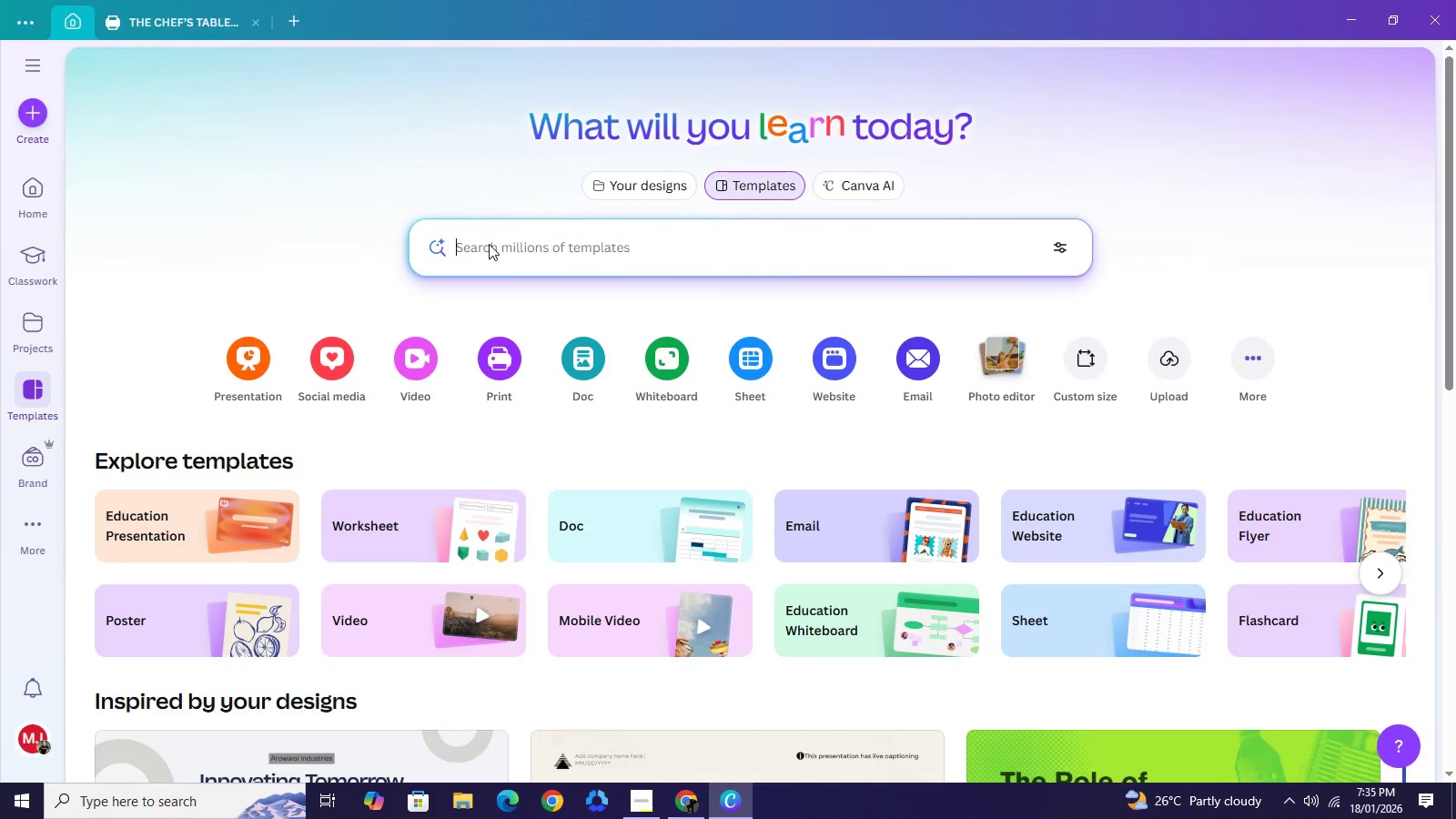 
key(Control+ControlLeft)
 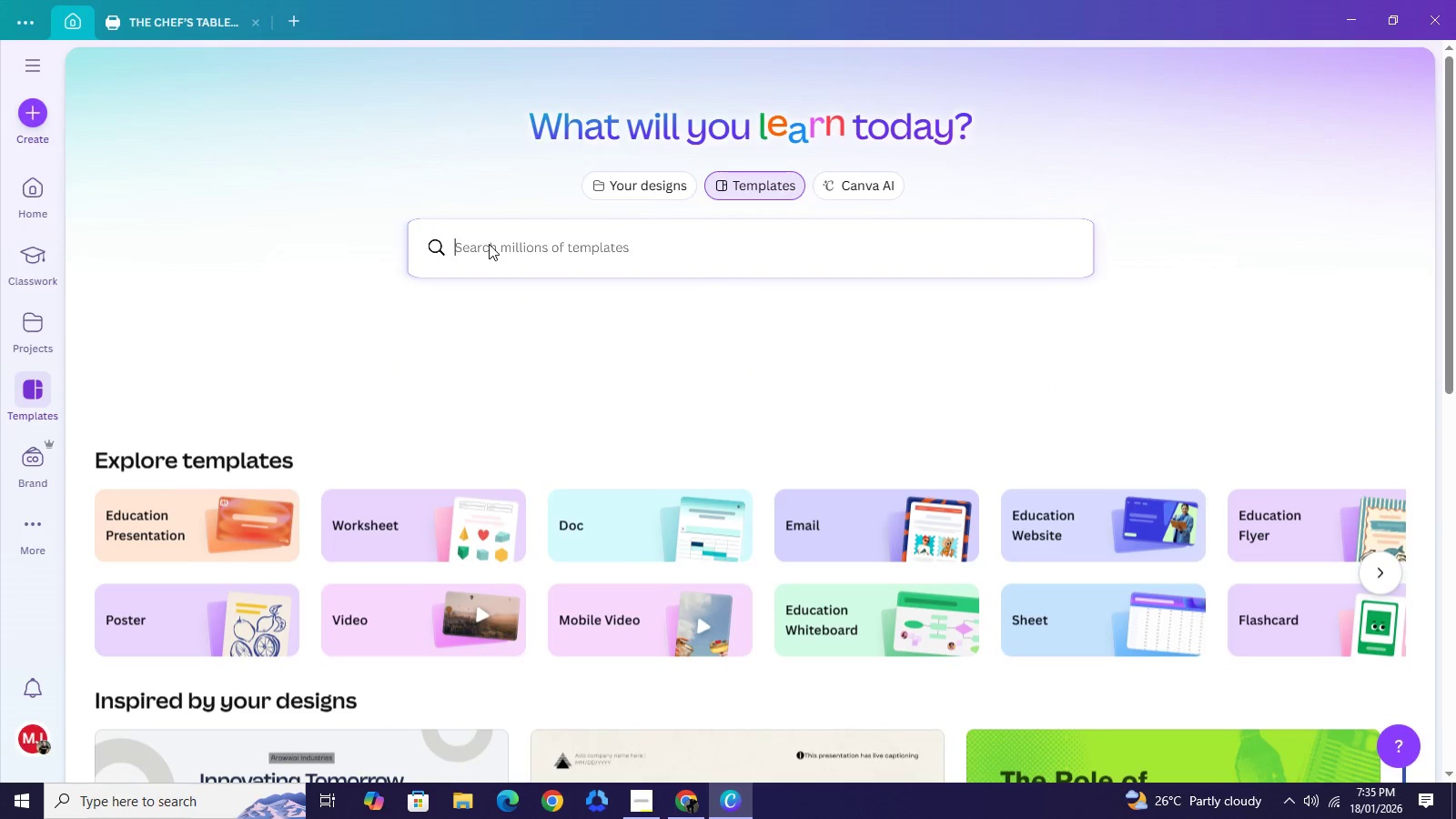 
key(Control+V)
 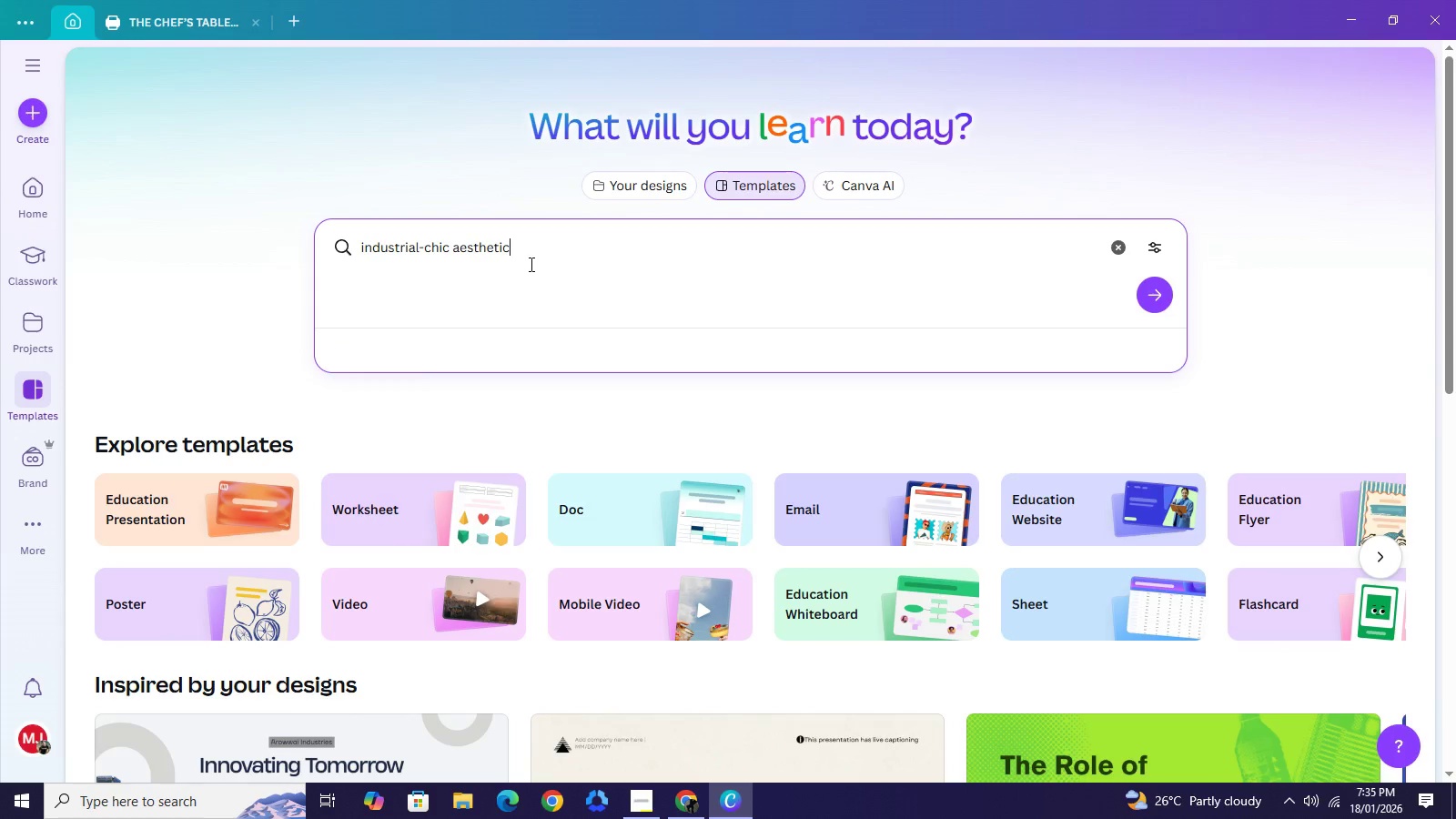 
type( Birthday invitation)
 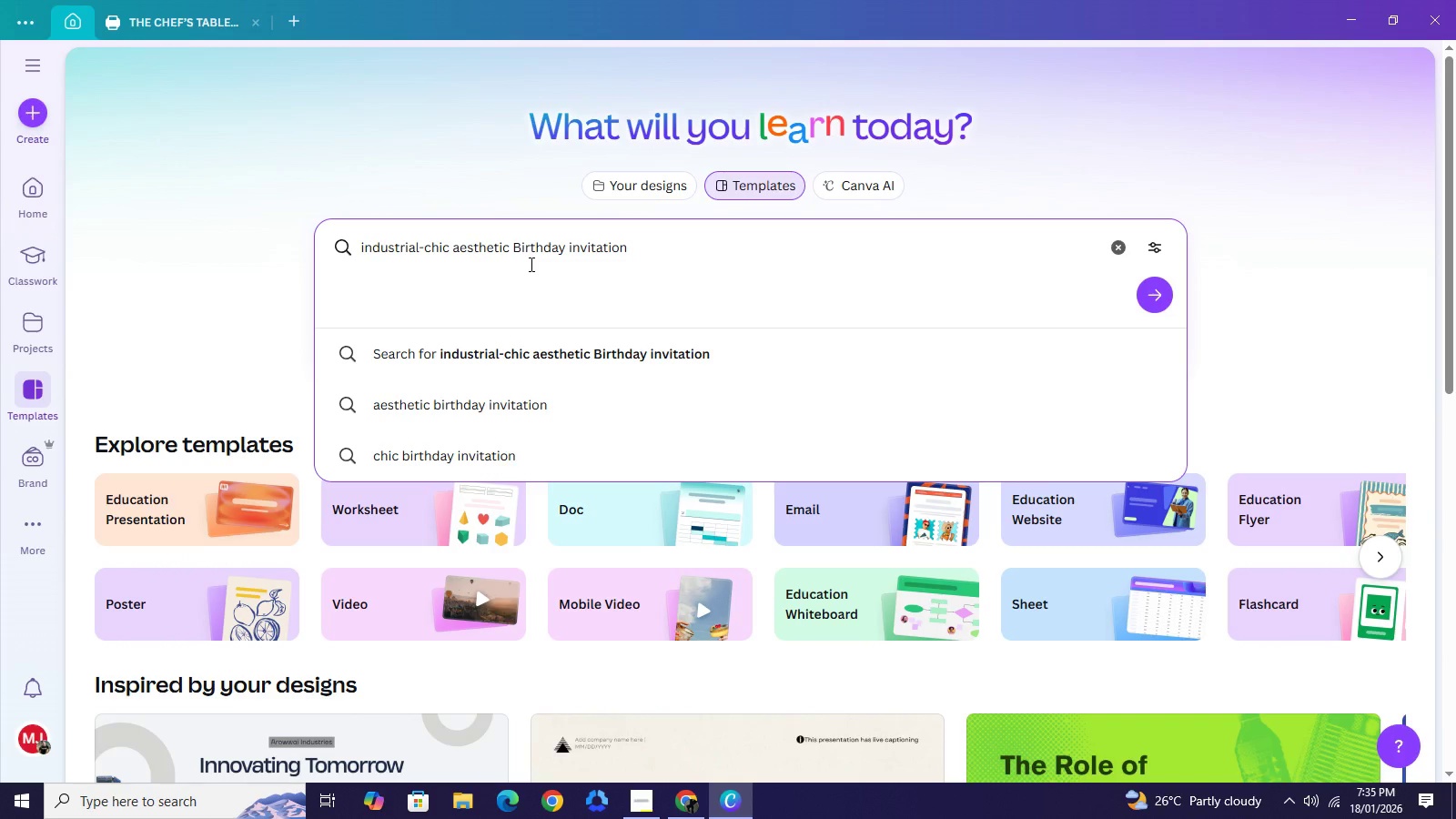 
key(Enter)
 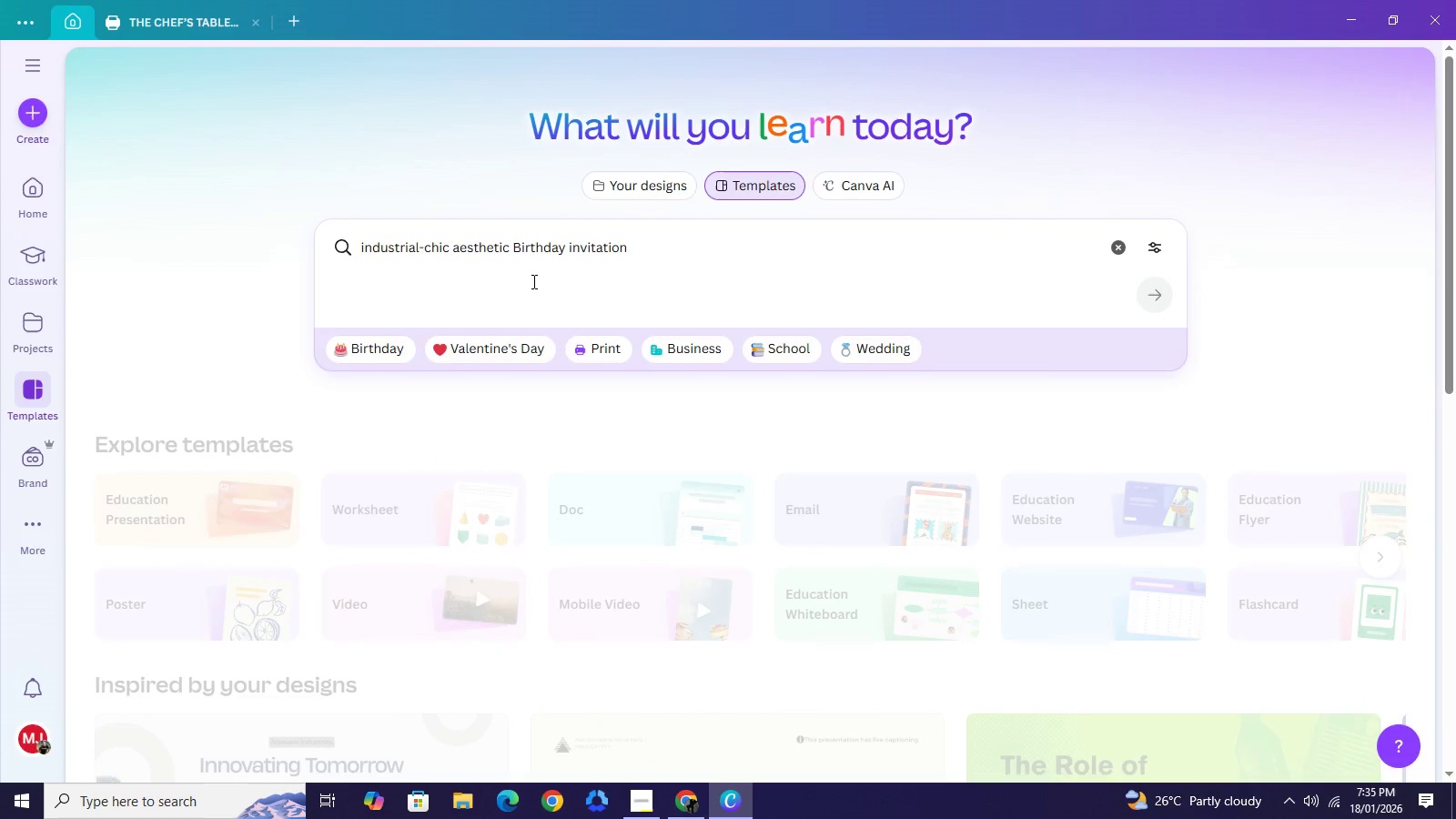 
mouse_move([546, 301])
 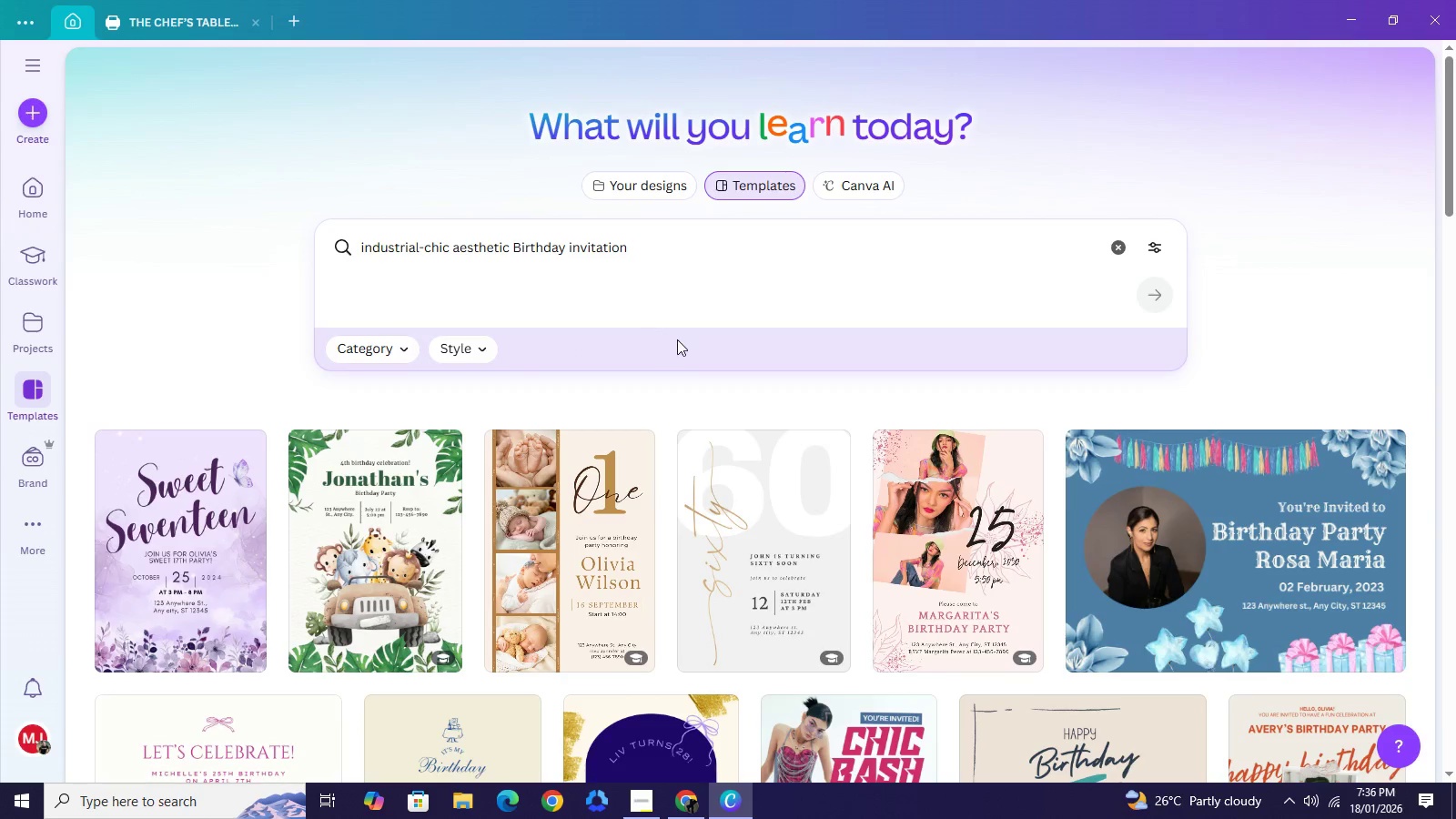 
scroll: coordinate [698, 352], scroll_direction: down, amount: 5.0
 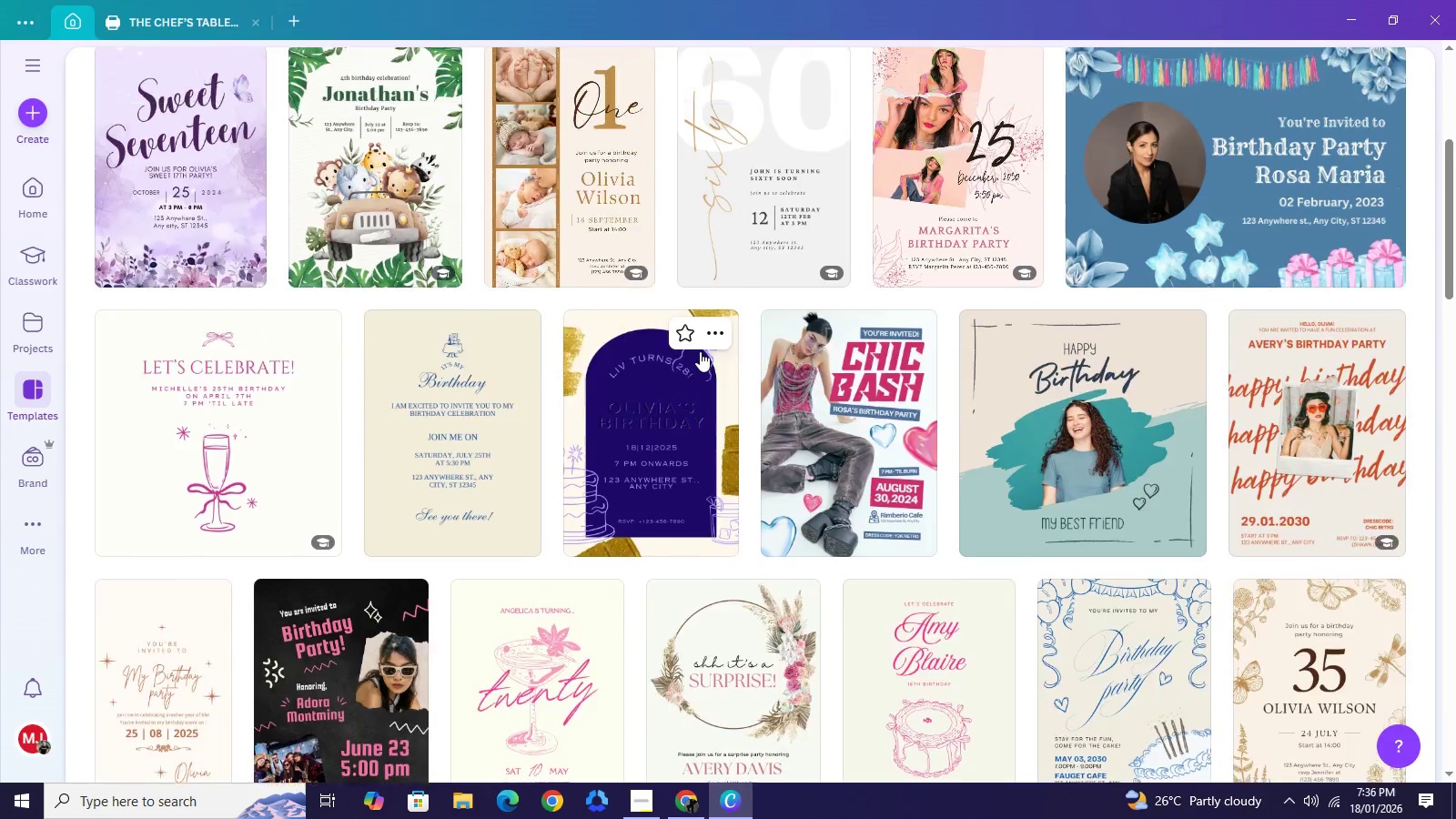 
scroll: coordinate [631, 263], scroll_direction: up, amount: 6.0
 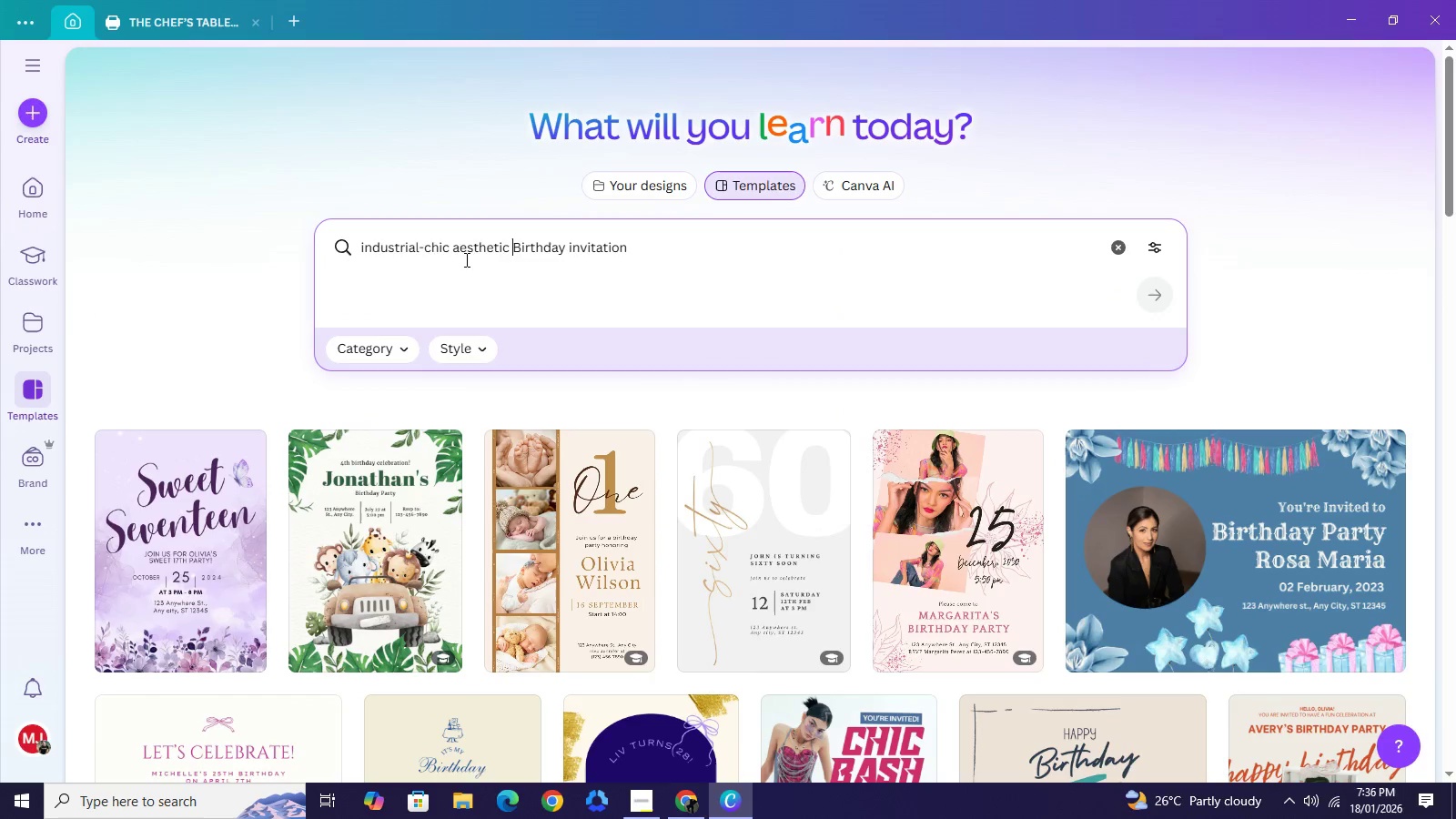 
left_click_drag(start_coordinate=[512, 248], to_coordinate=[330, 278])
 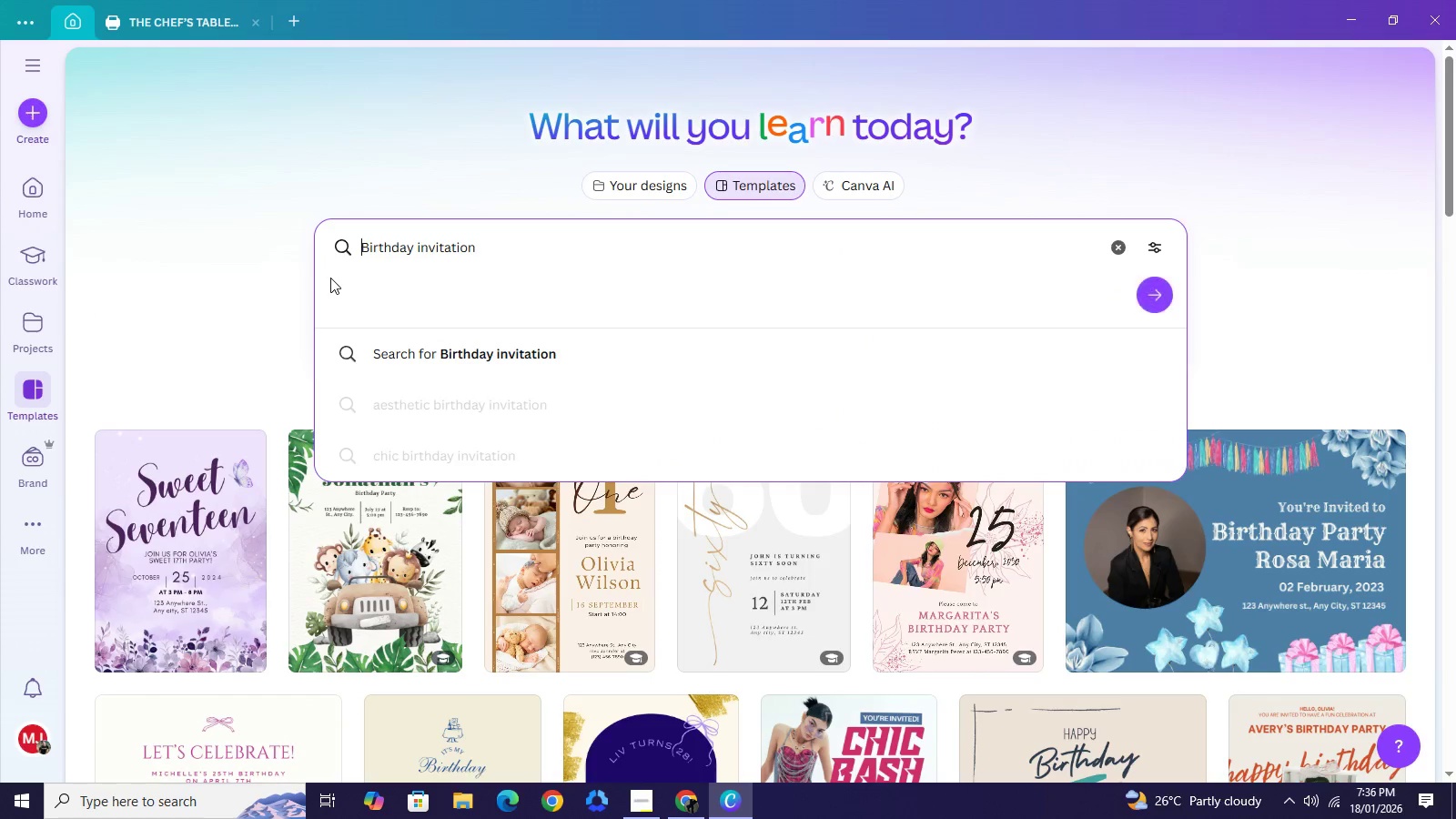 
key(Backspace)
 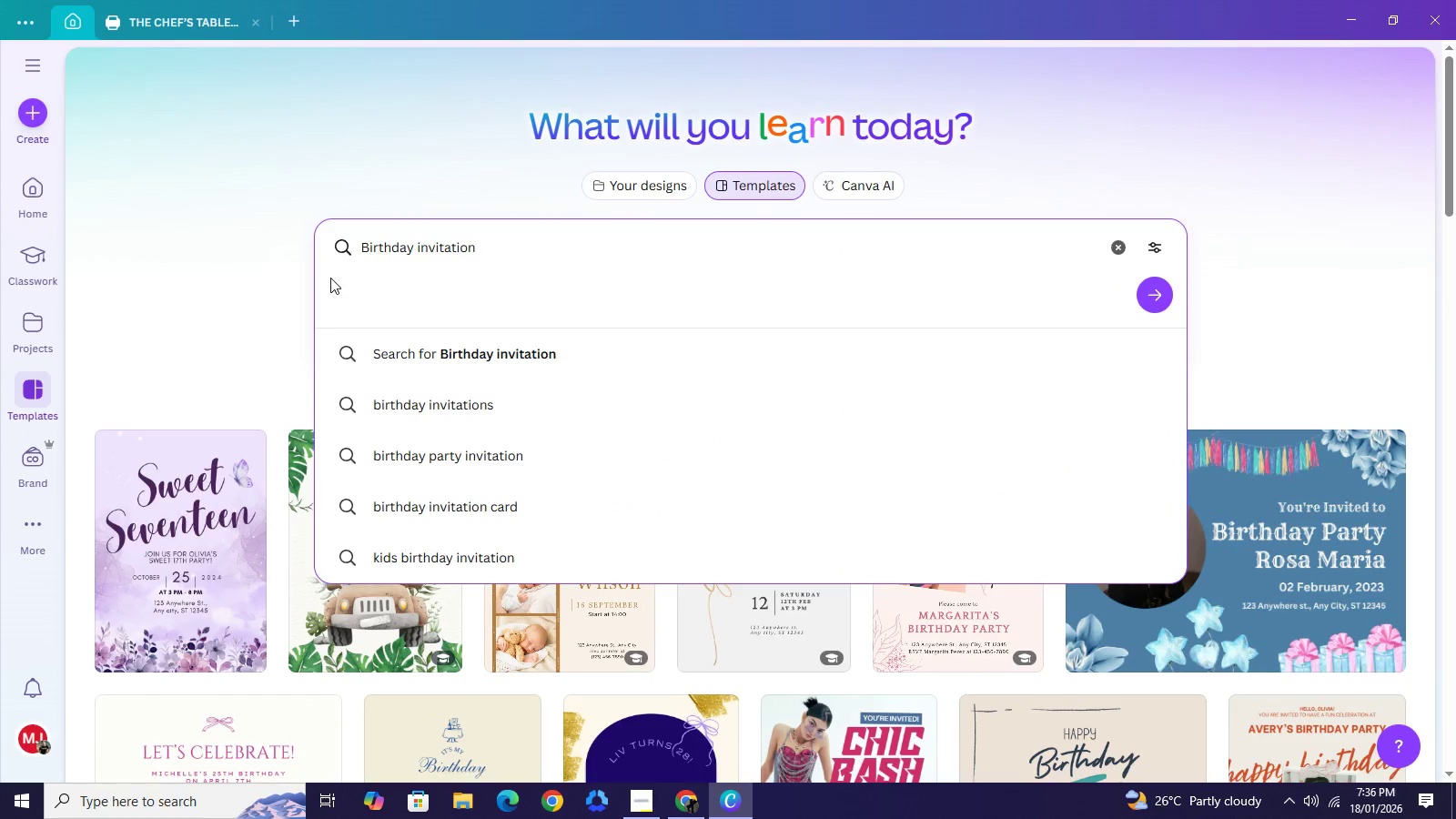 
key(NumpadEnter)
 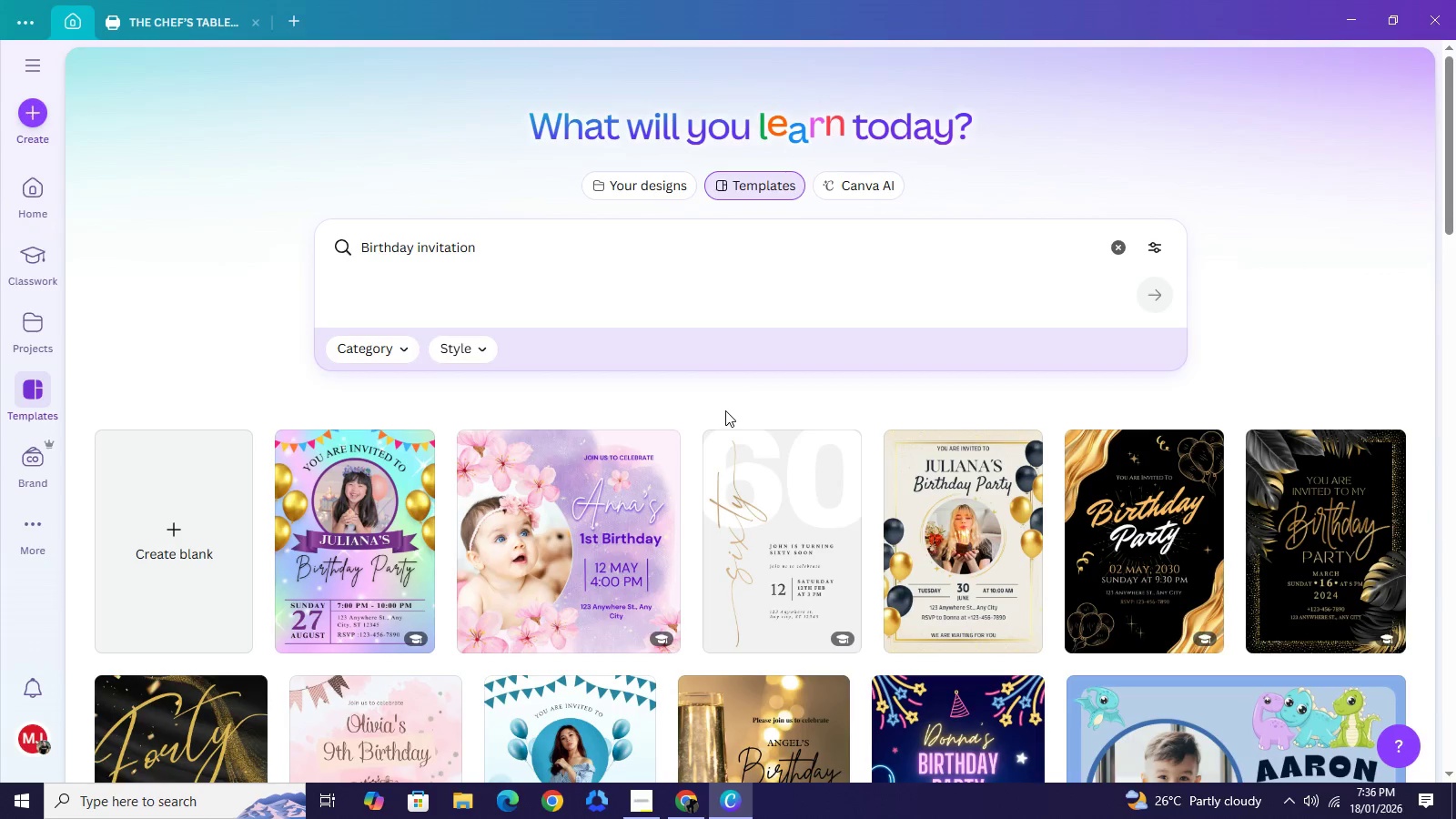 
wait(6.14)
 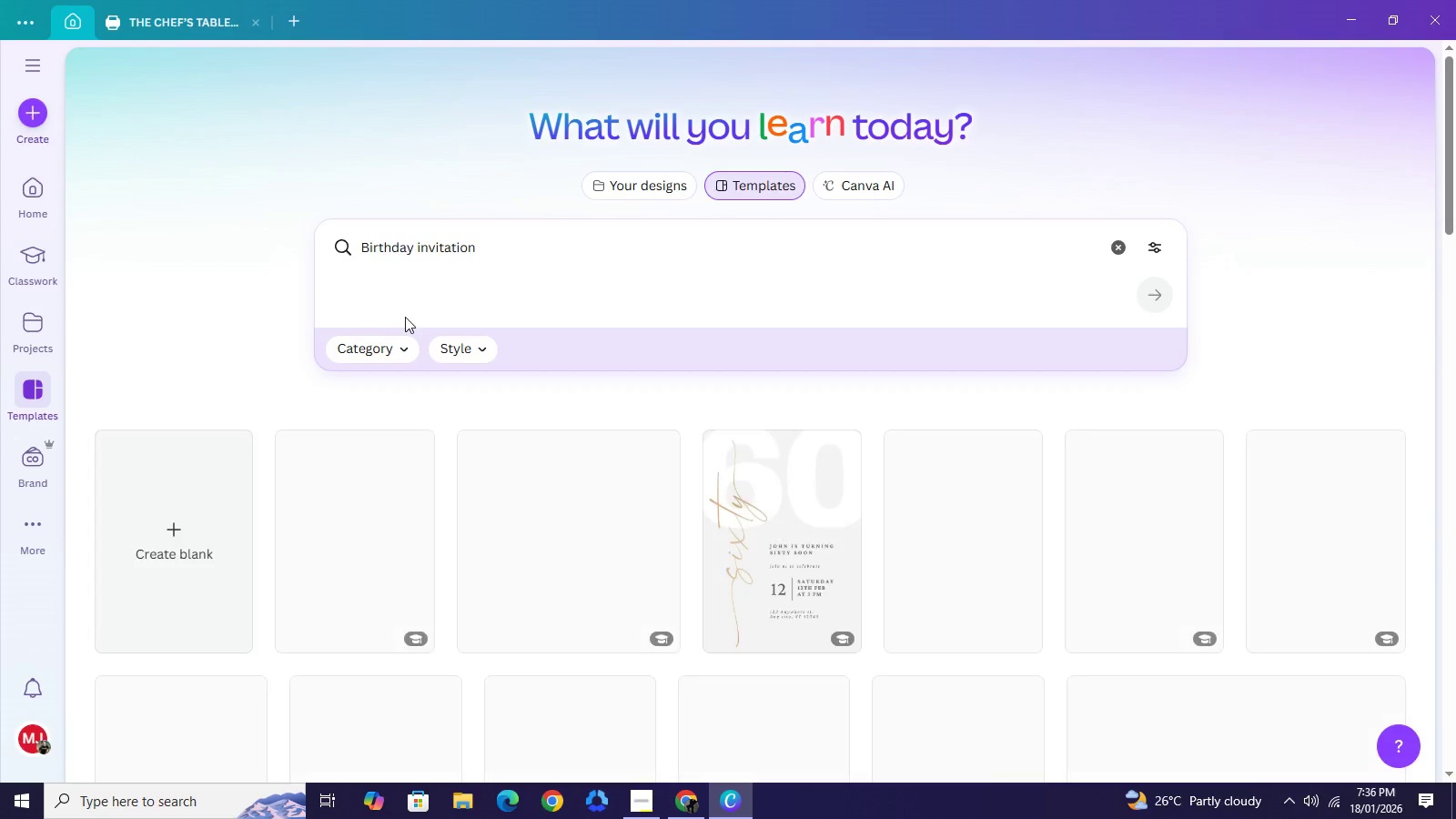 
scroll: coordinate [741, 415], scroll_direction: down, amount: 8.0
 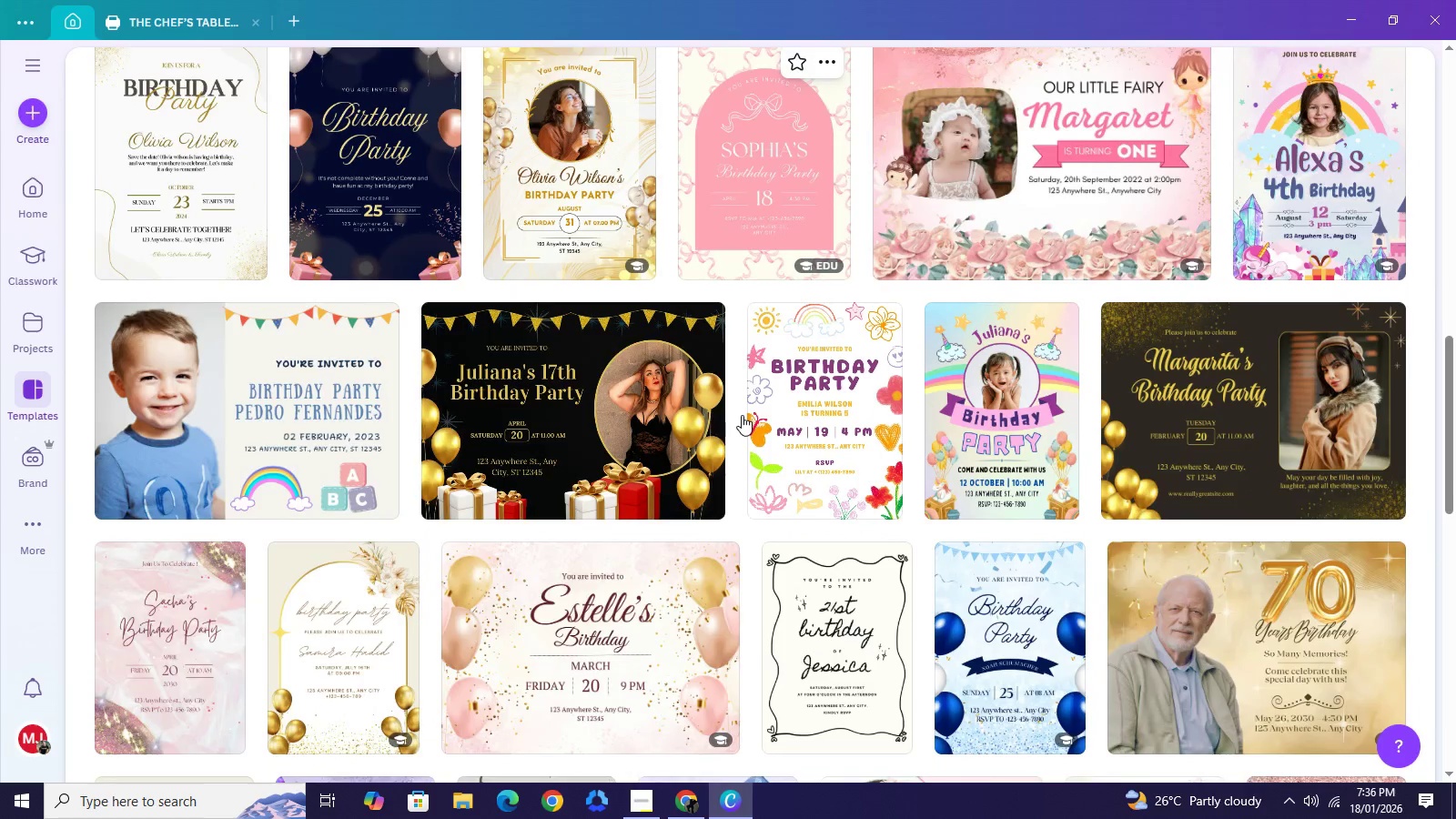 
scroll: coordinate [746, 416], scroll_direction: down, amount: 13.0
 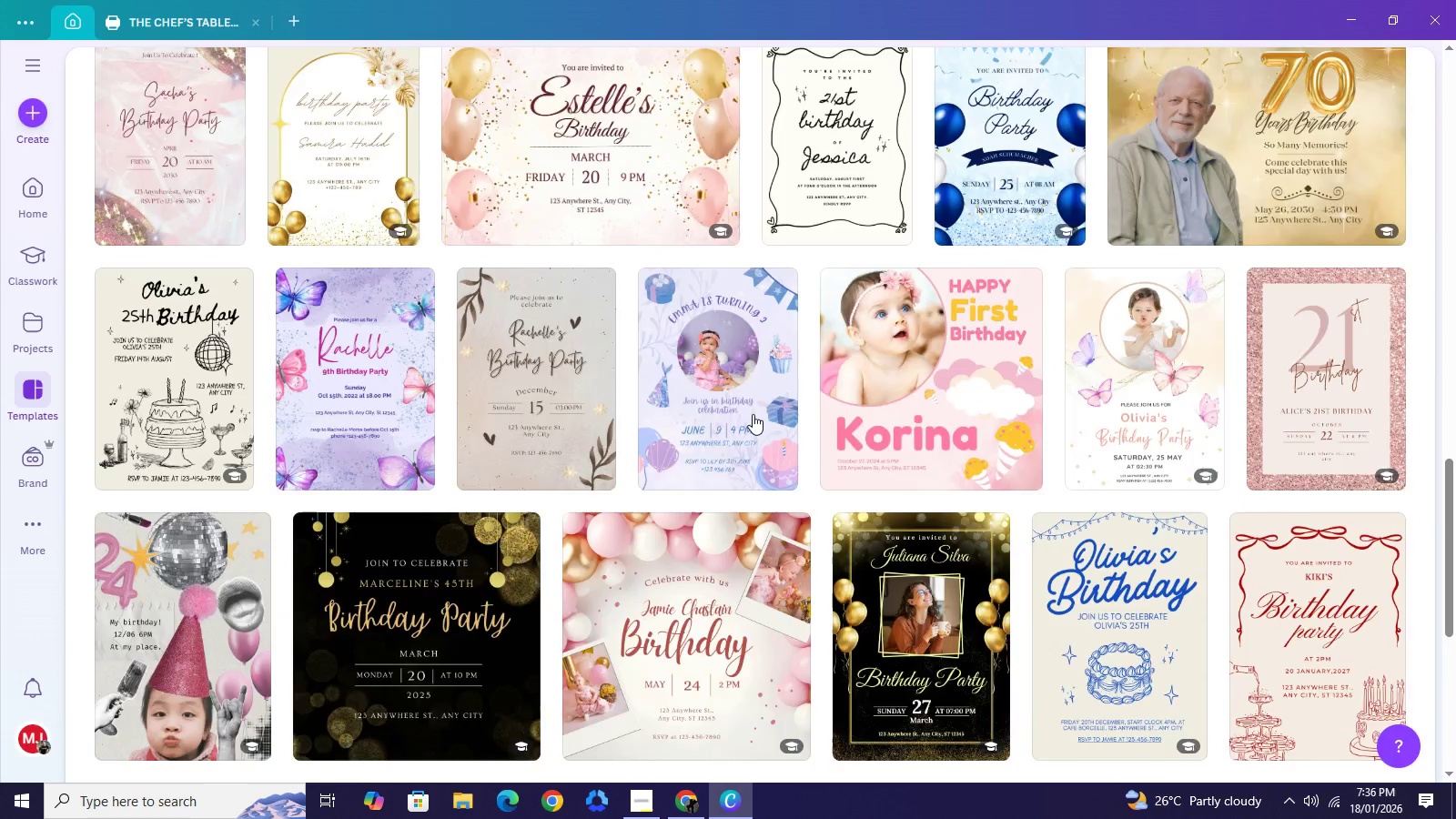 
scroll: coordinate [754, 414], scroll_direction: up, amount: 28.0
 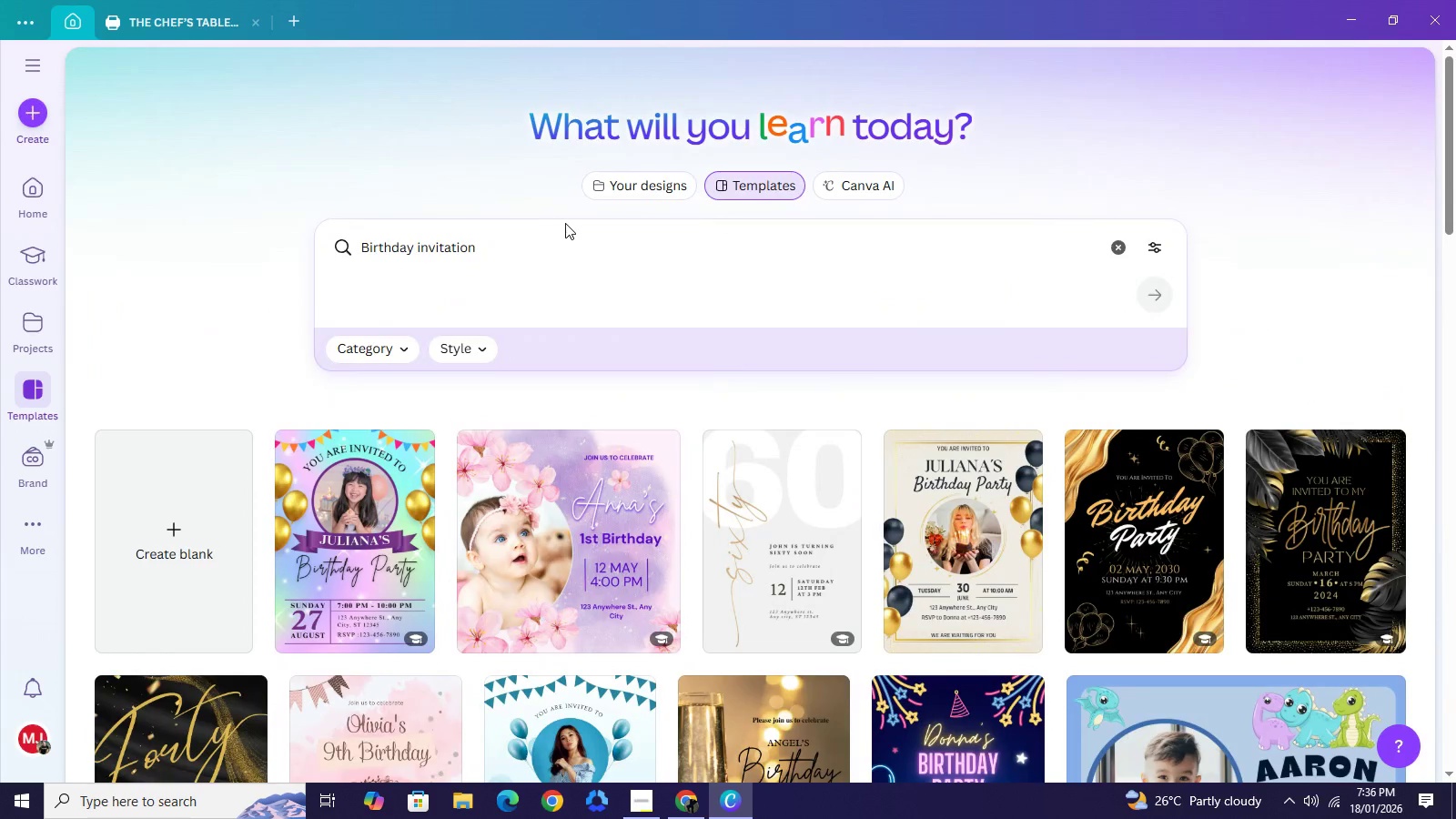 
left_click([564, 223])
 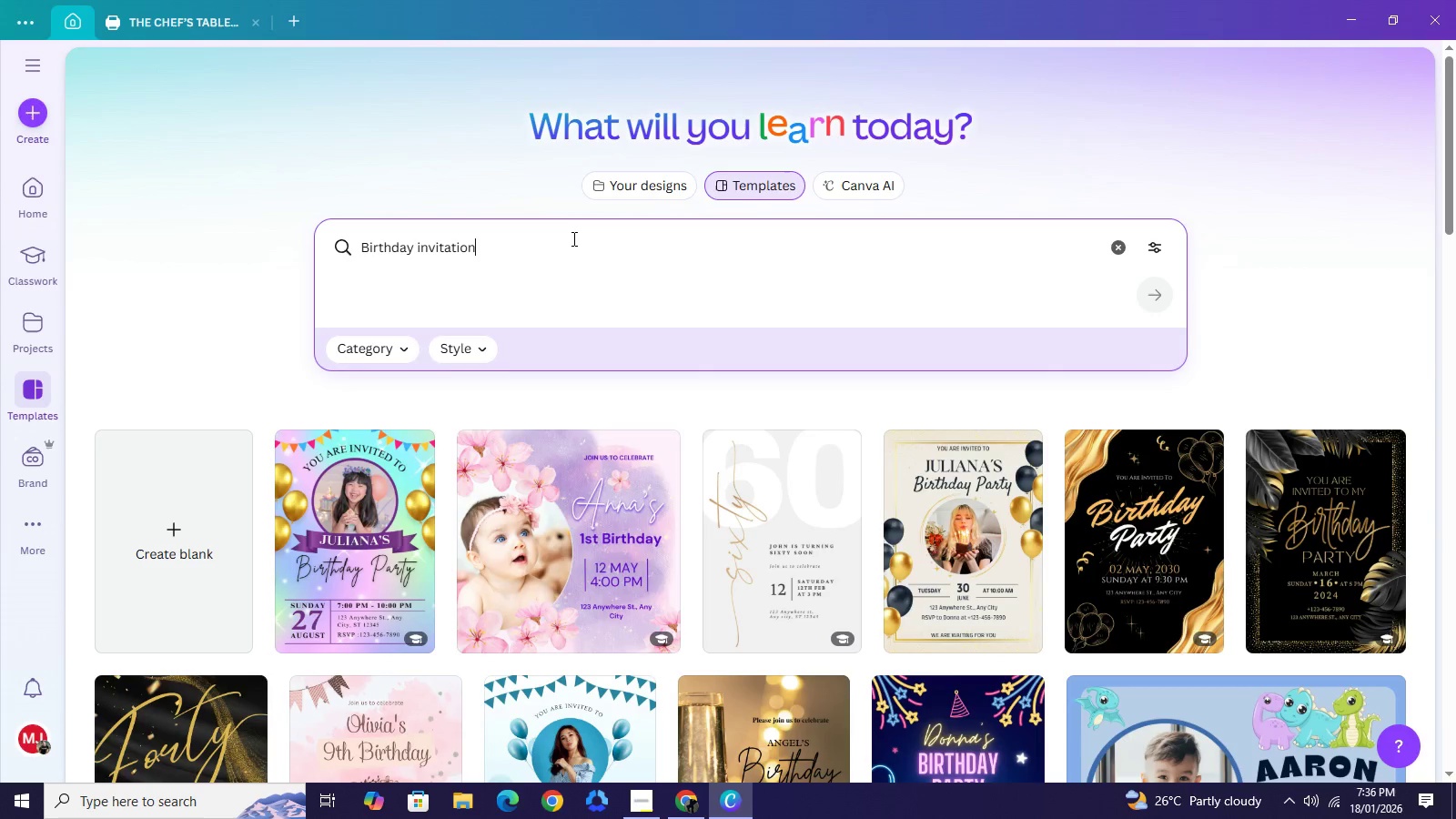 
left_click([572, 238])
 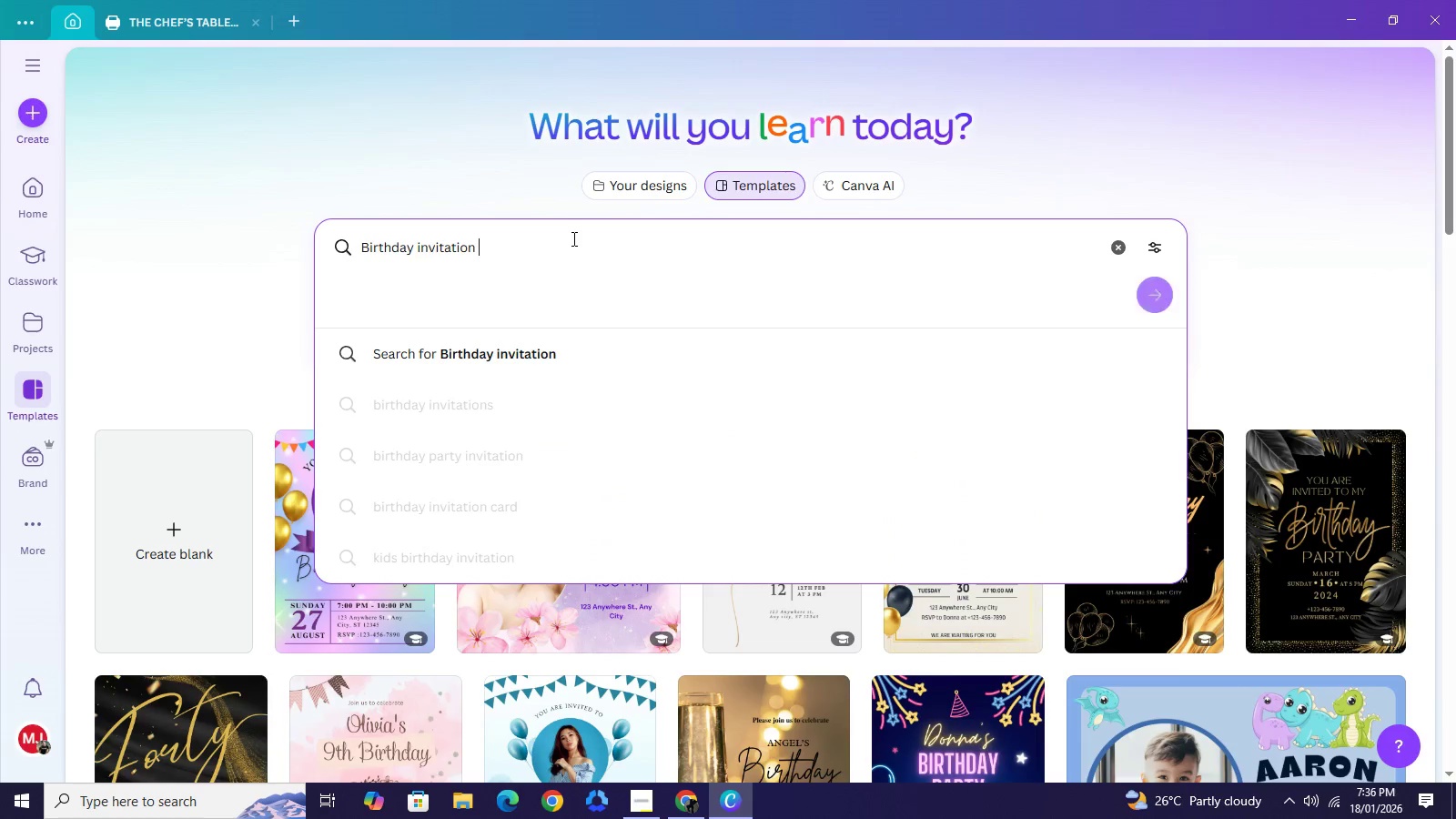 
type( mini)
 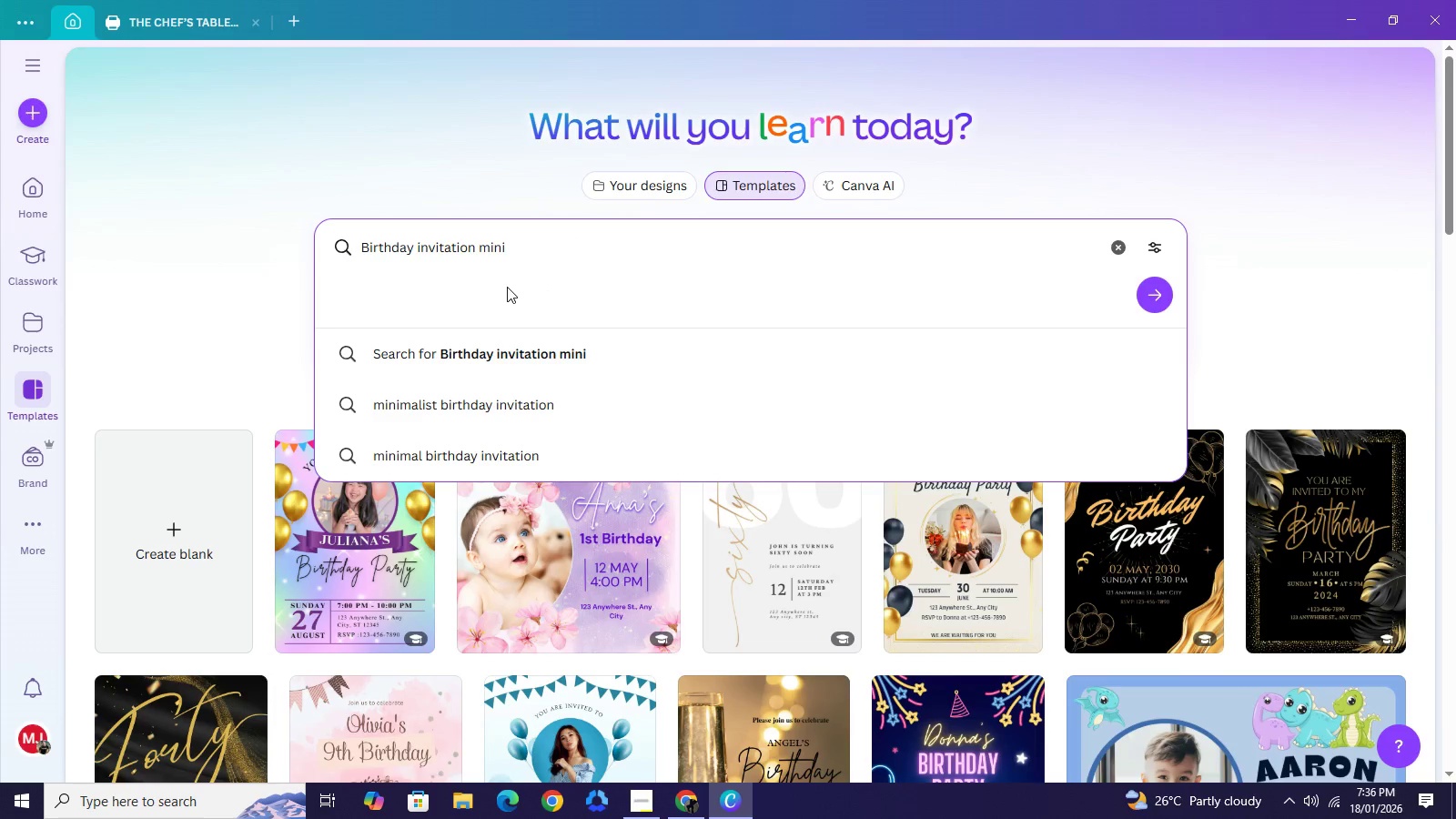 
type(,alist)
key(Backspace)
key(Backspace)
key(Backspace)
key(Backspace)
key(Backspace)
key(Backspace)
type(malist)
 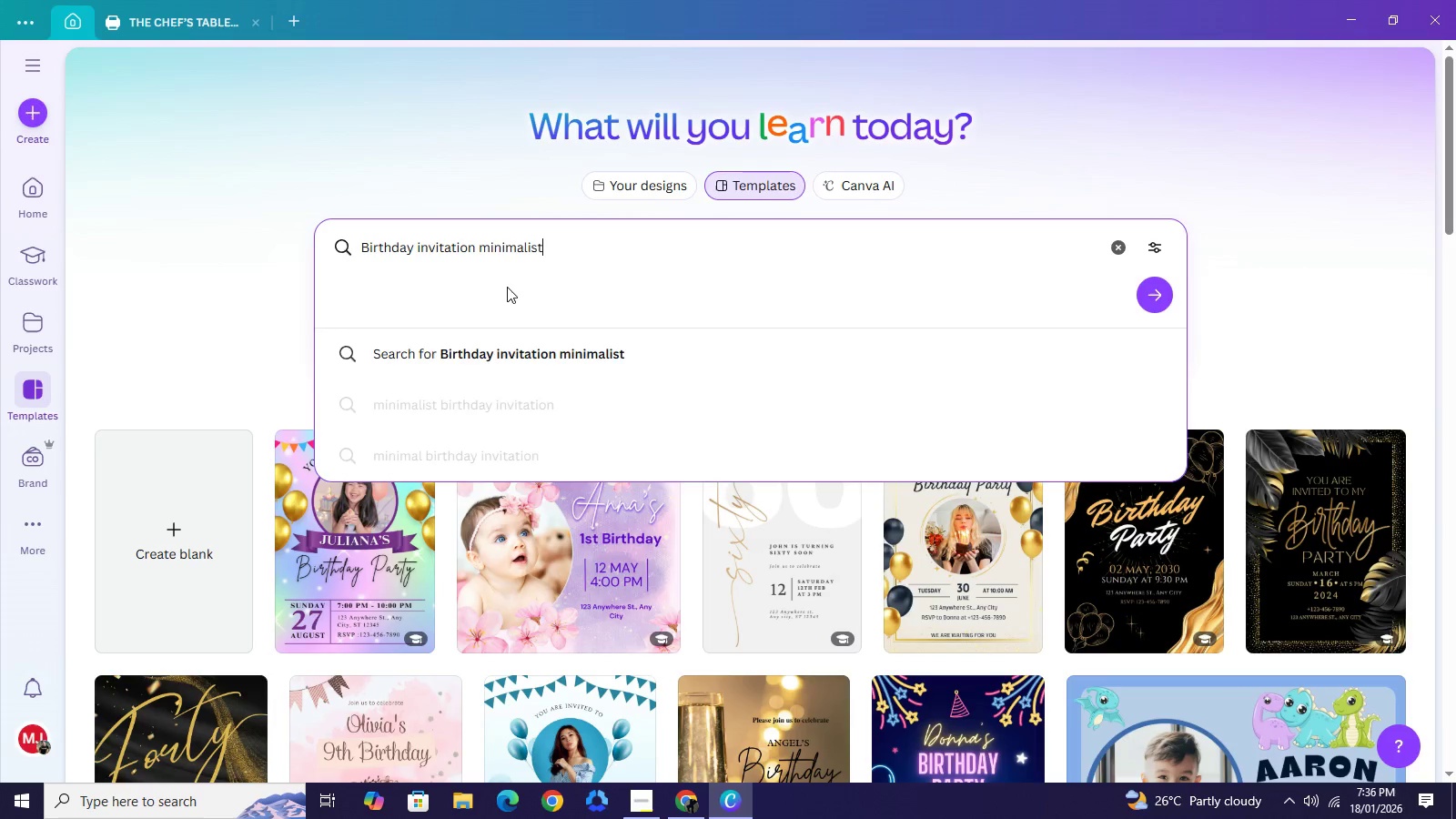 
key(Enter)
 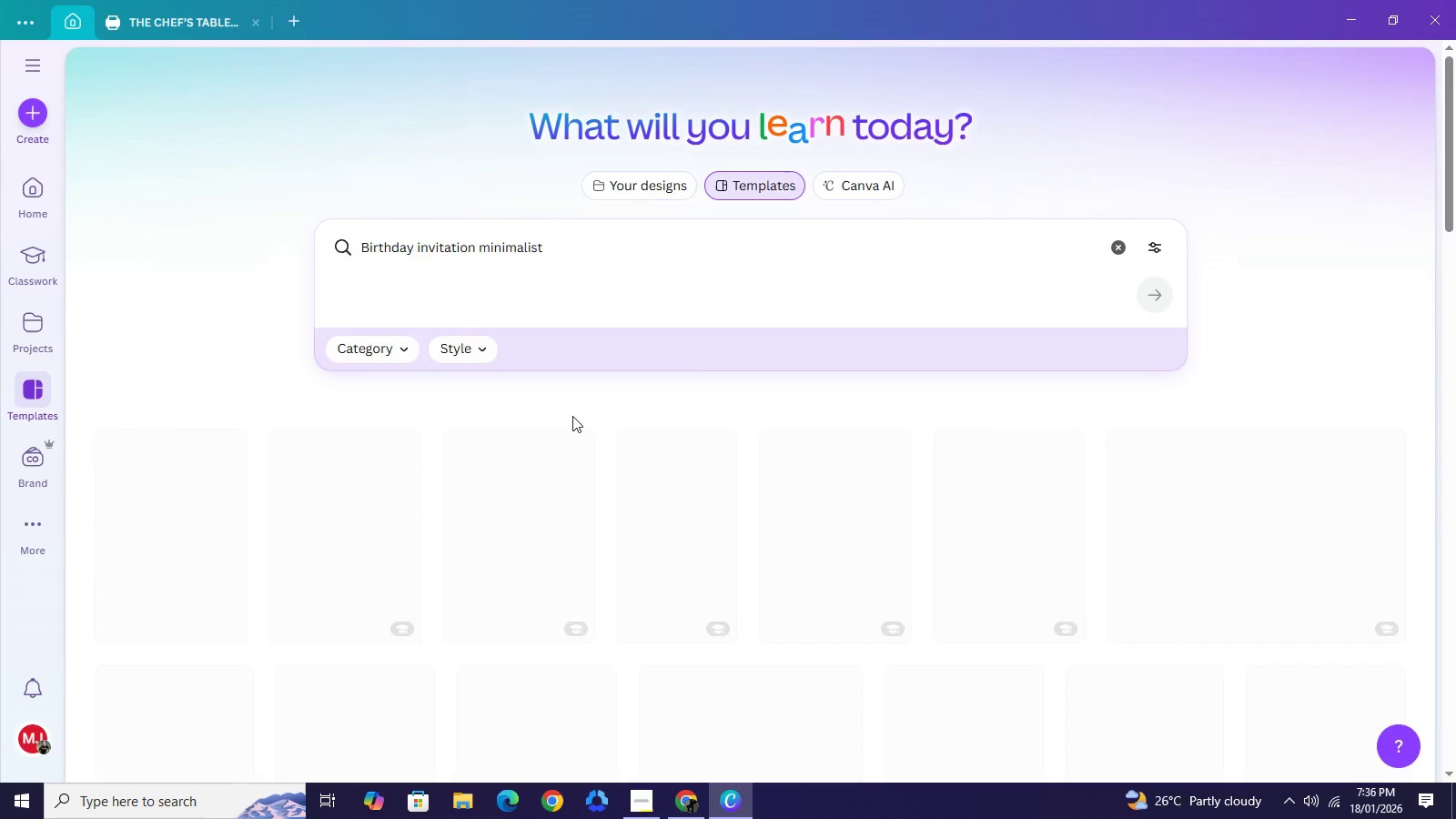 
mouse_move([636, 495])
 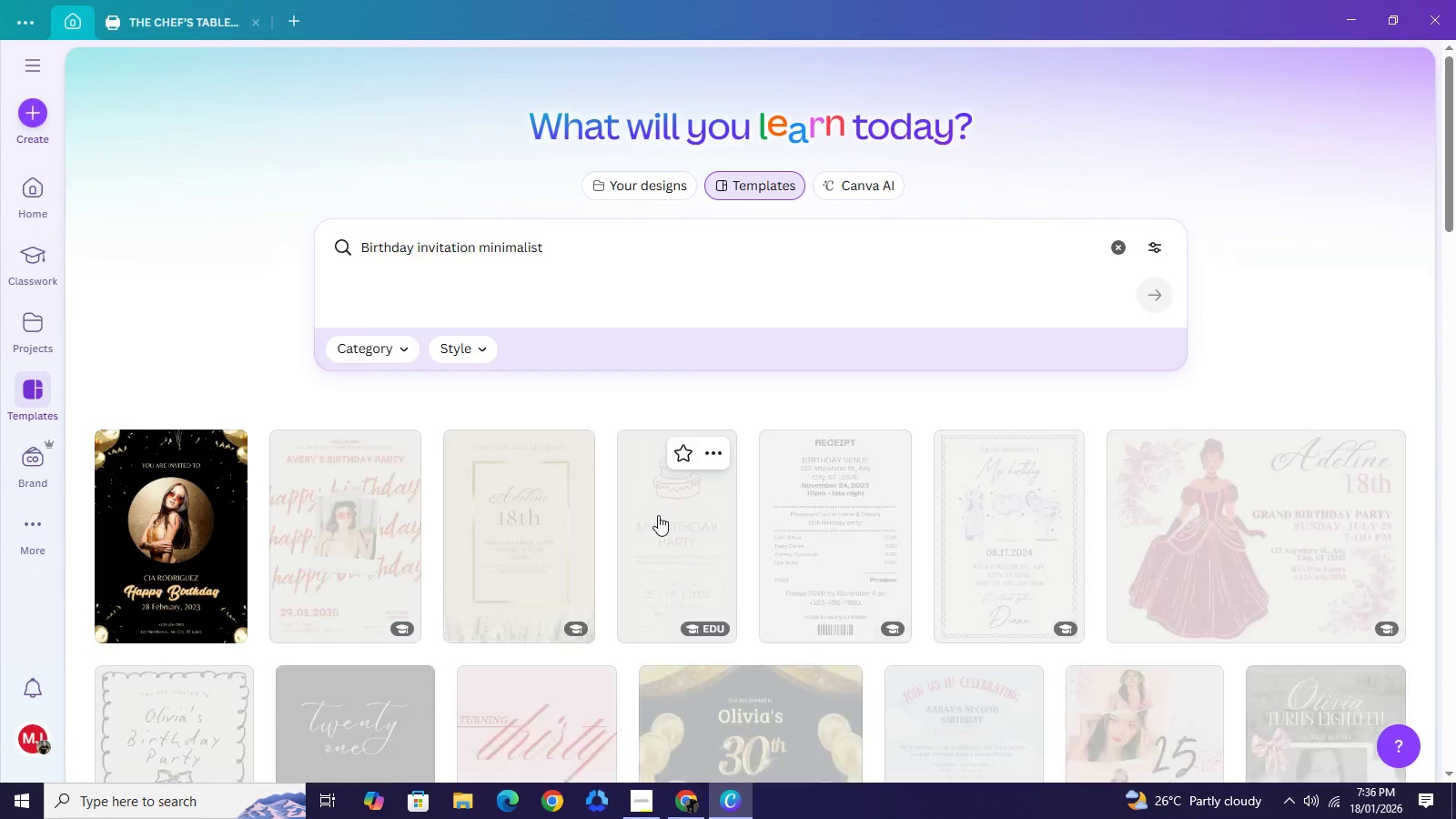 
mouse_move([655, 533])
 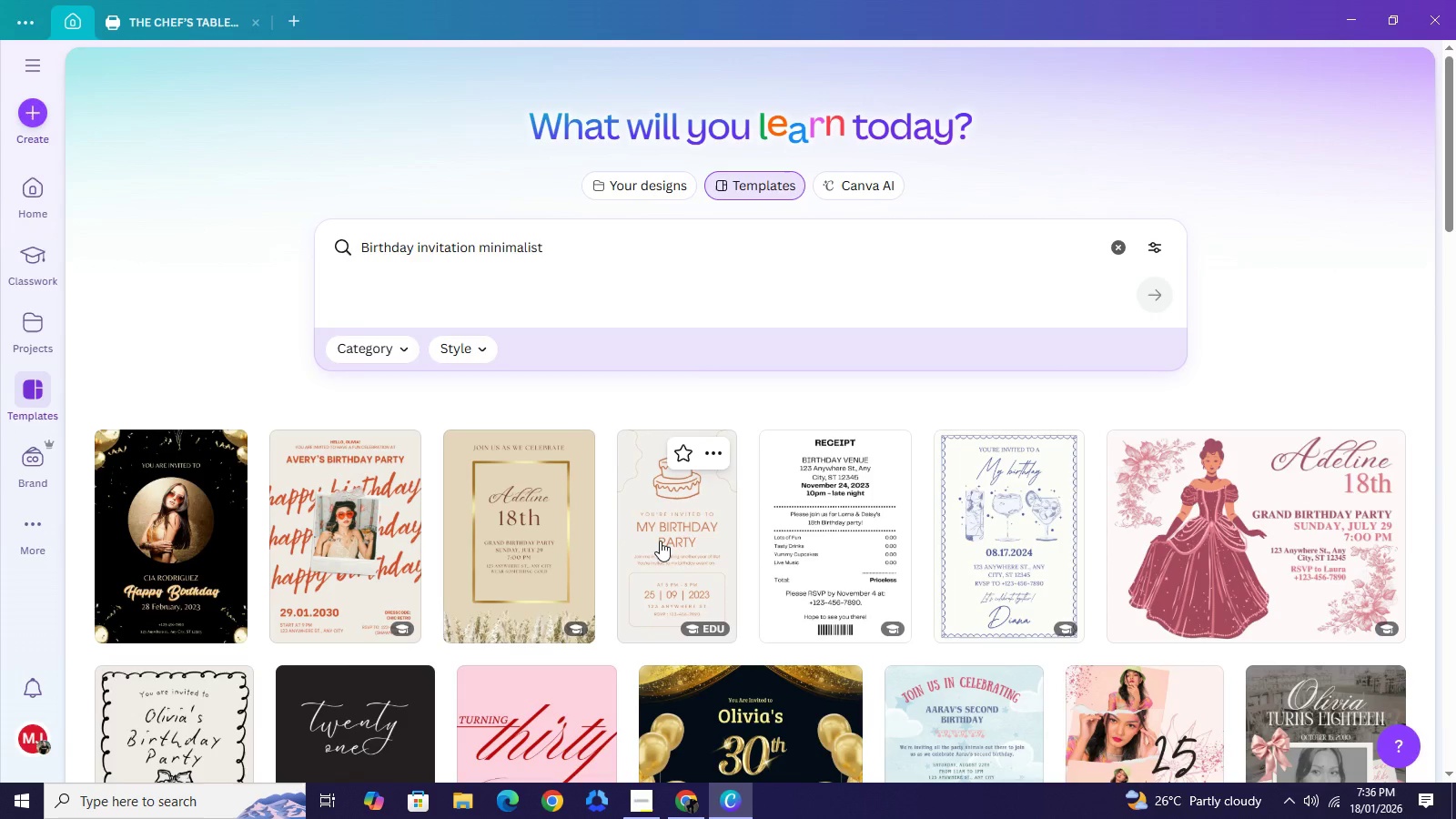 
wait(11.18)
 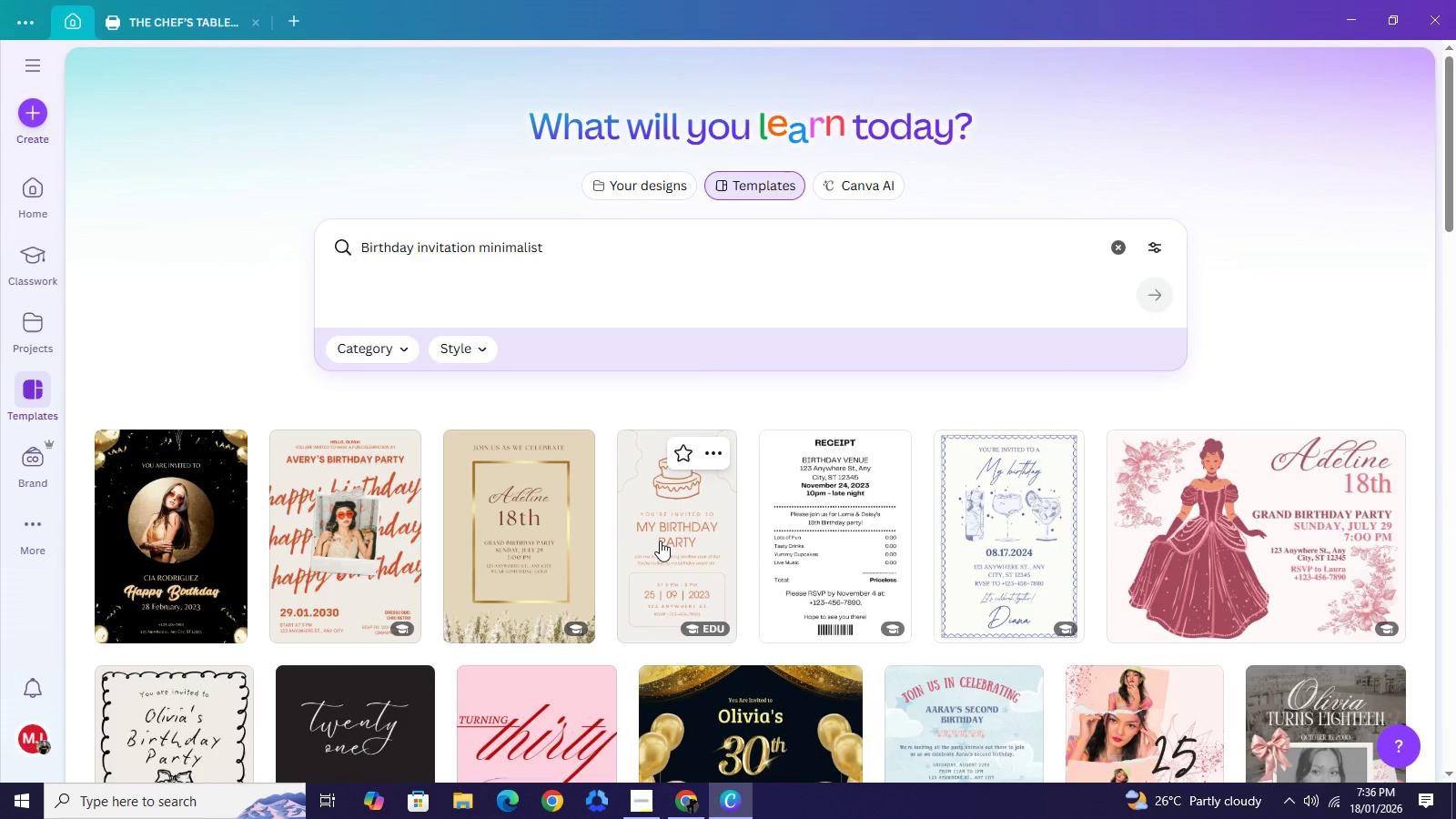 
mouse_move([730, 794])
 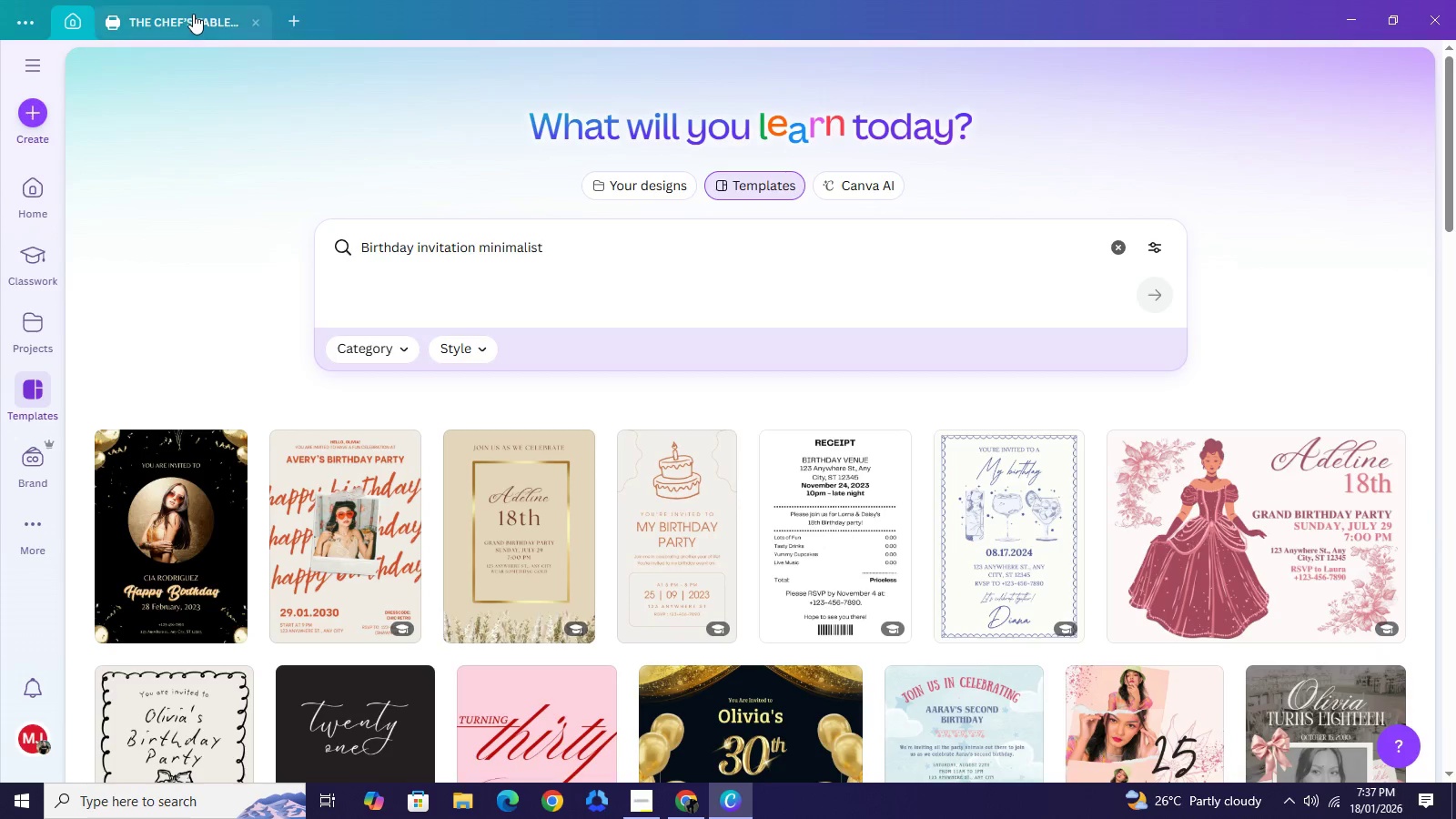 
left_click([193, 15])
 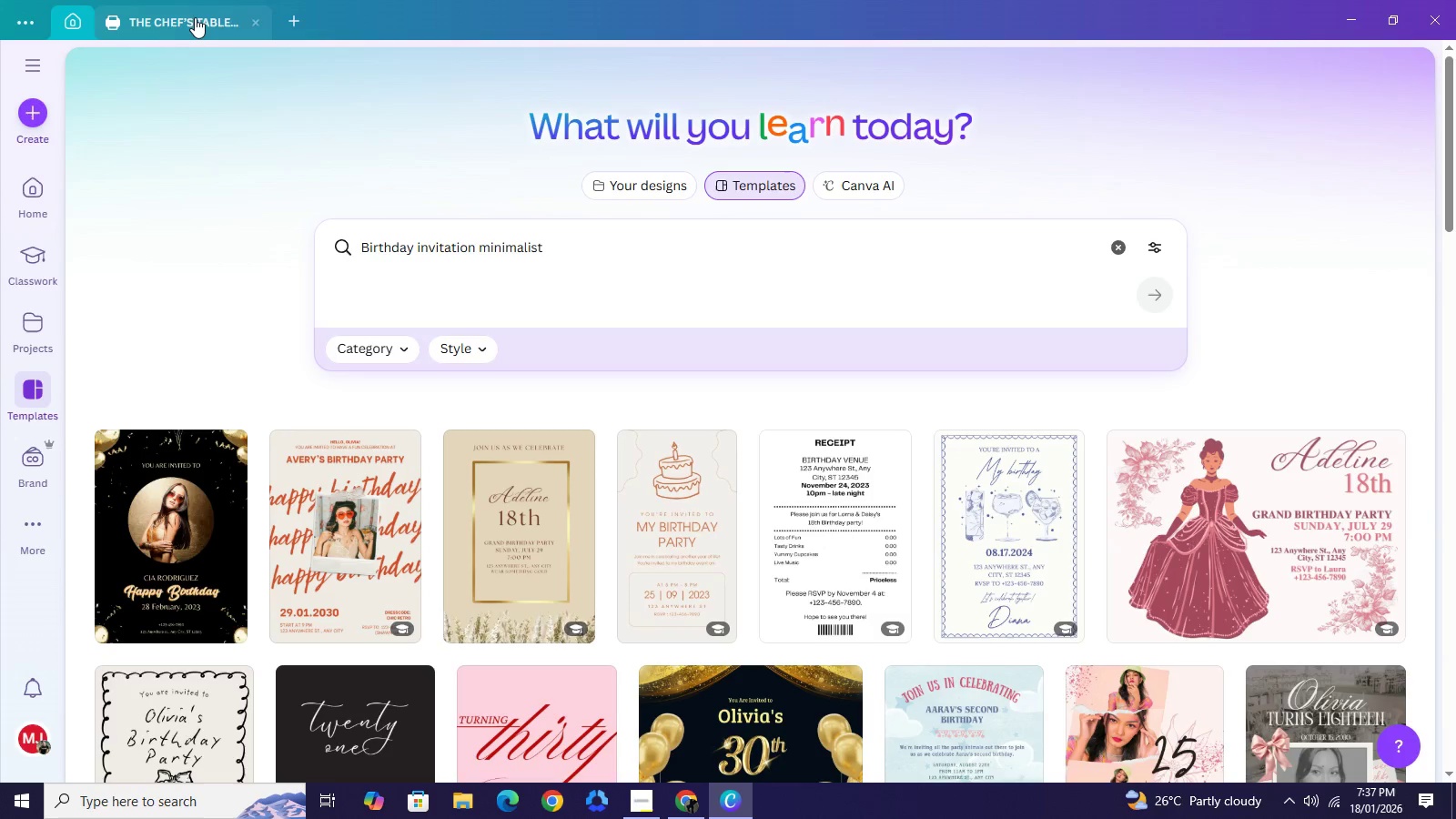 
left_click([196, 17])
 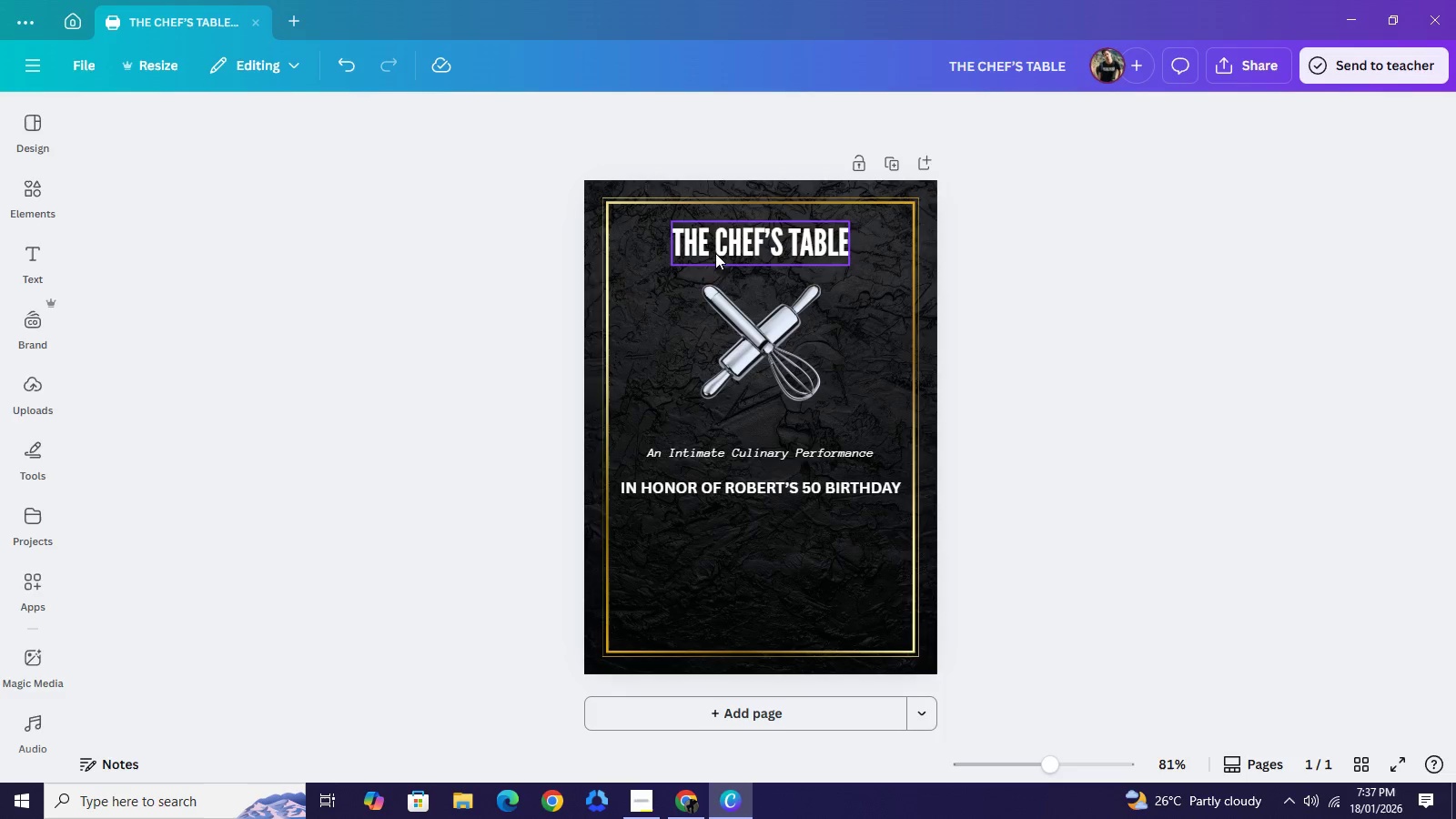 
wait(5.16)
 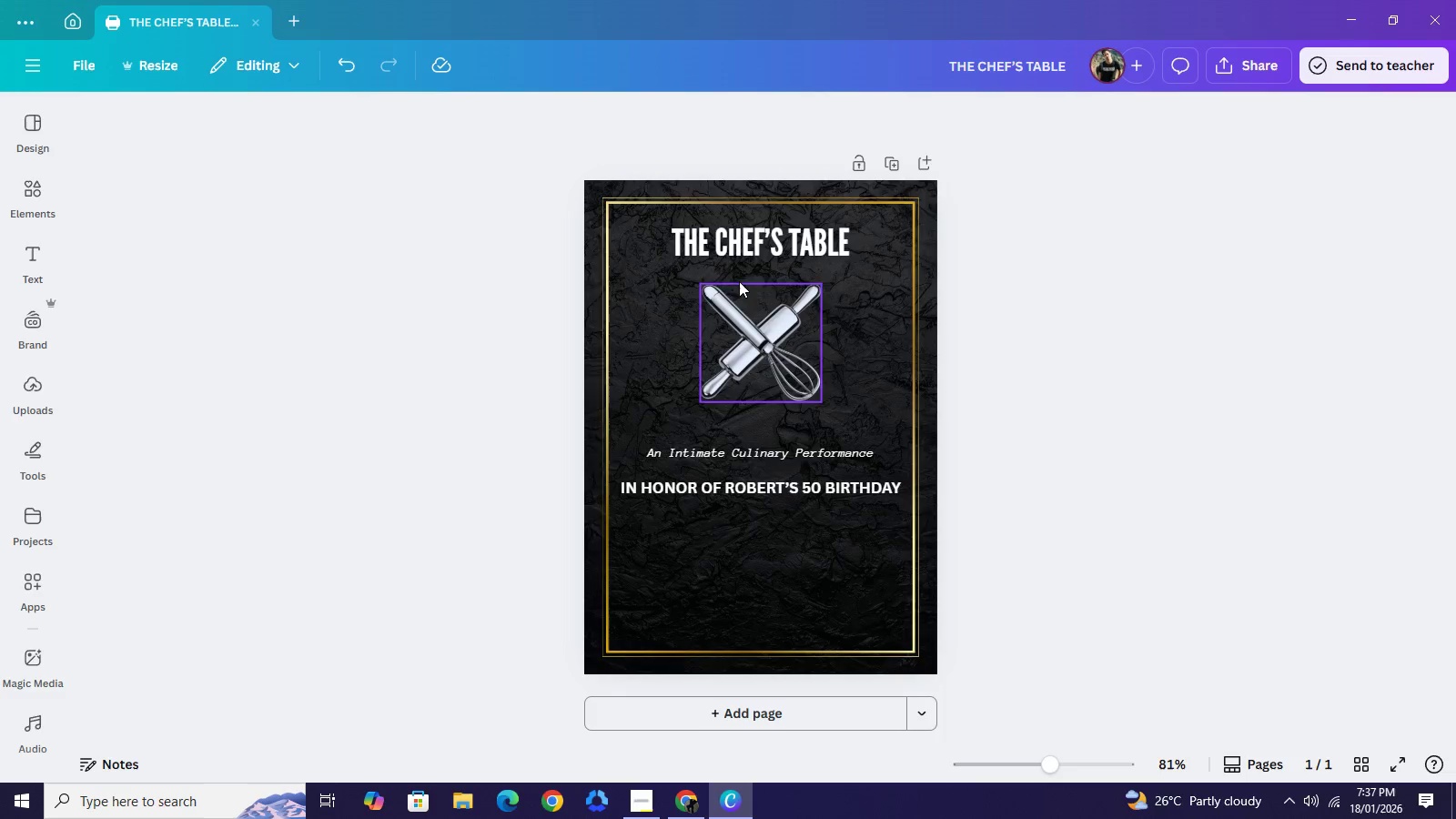 
left_click([693, 802])
 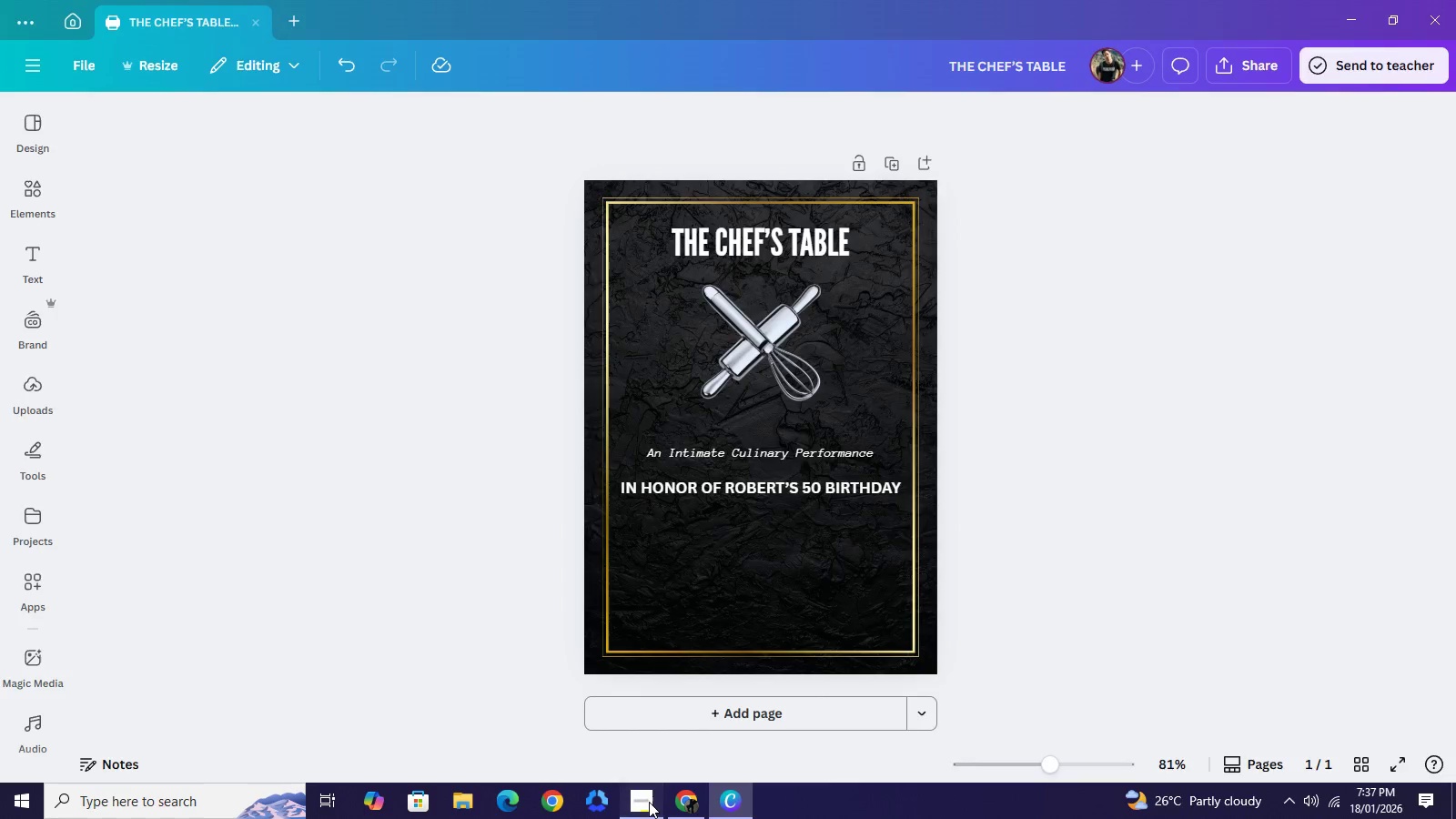 
double_click([649, 802])